 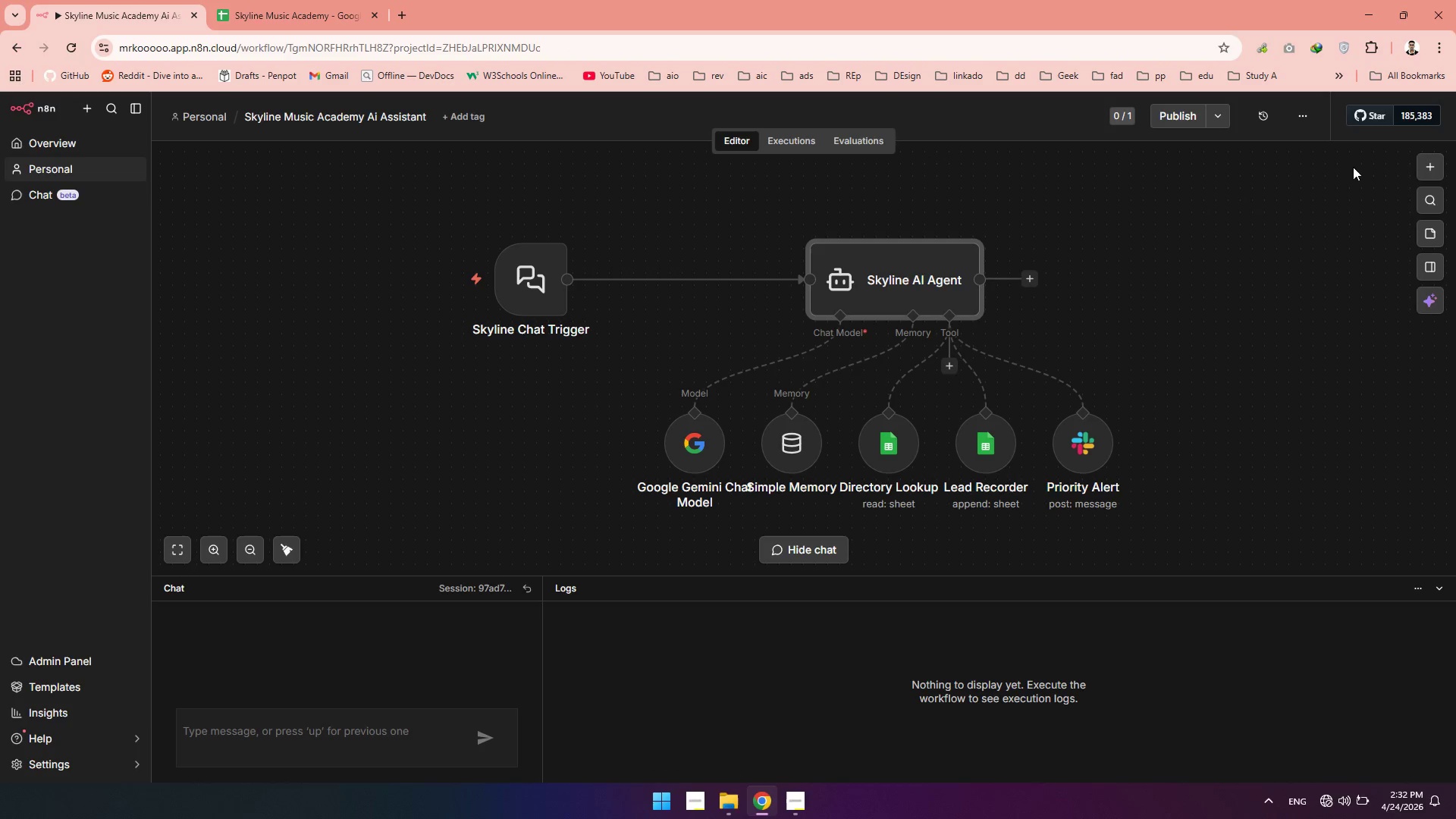 
double_click([793, 438])
 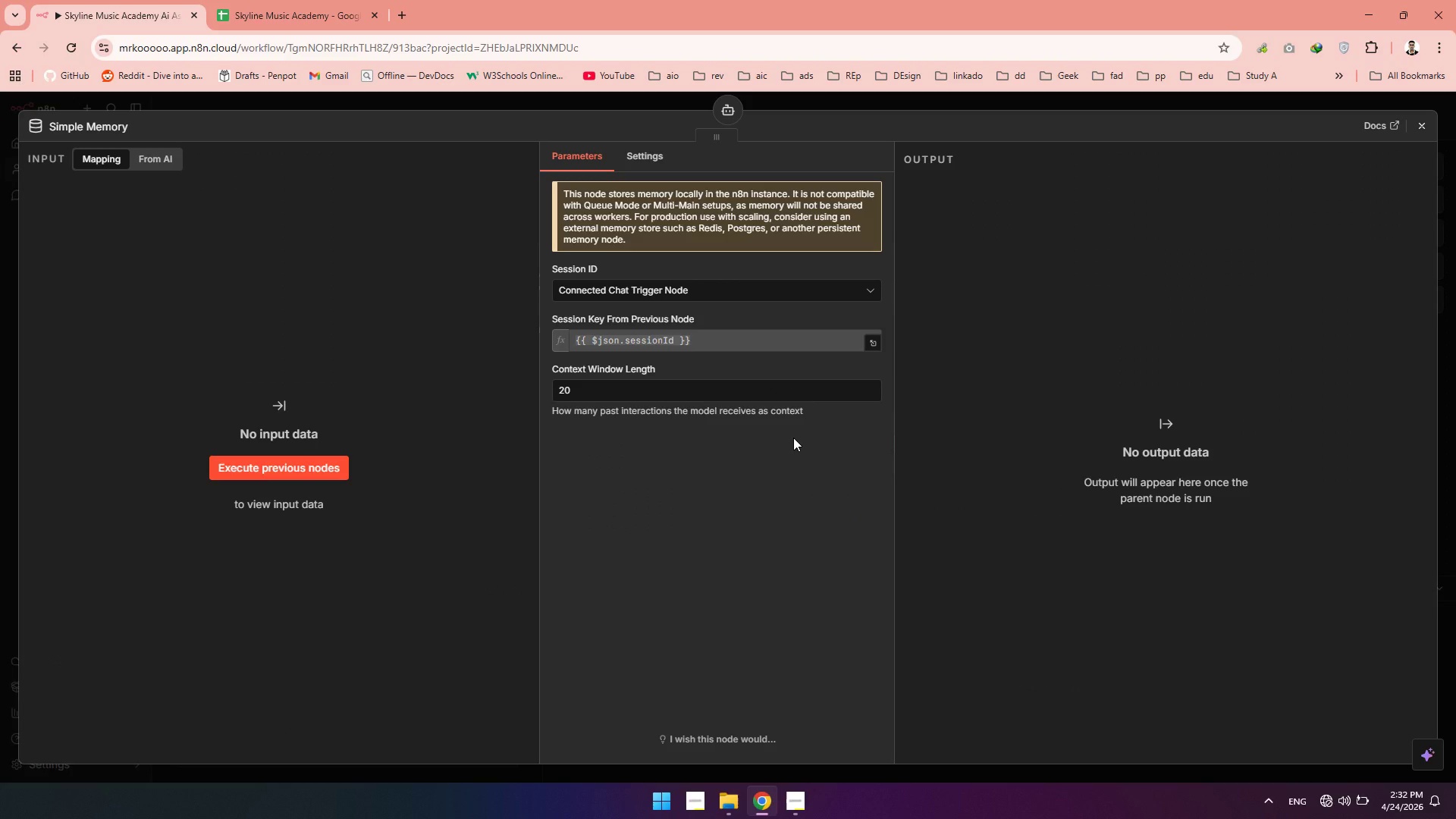 
wait(10.2)
 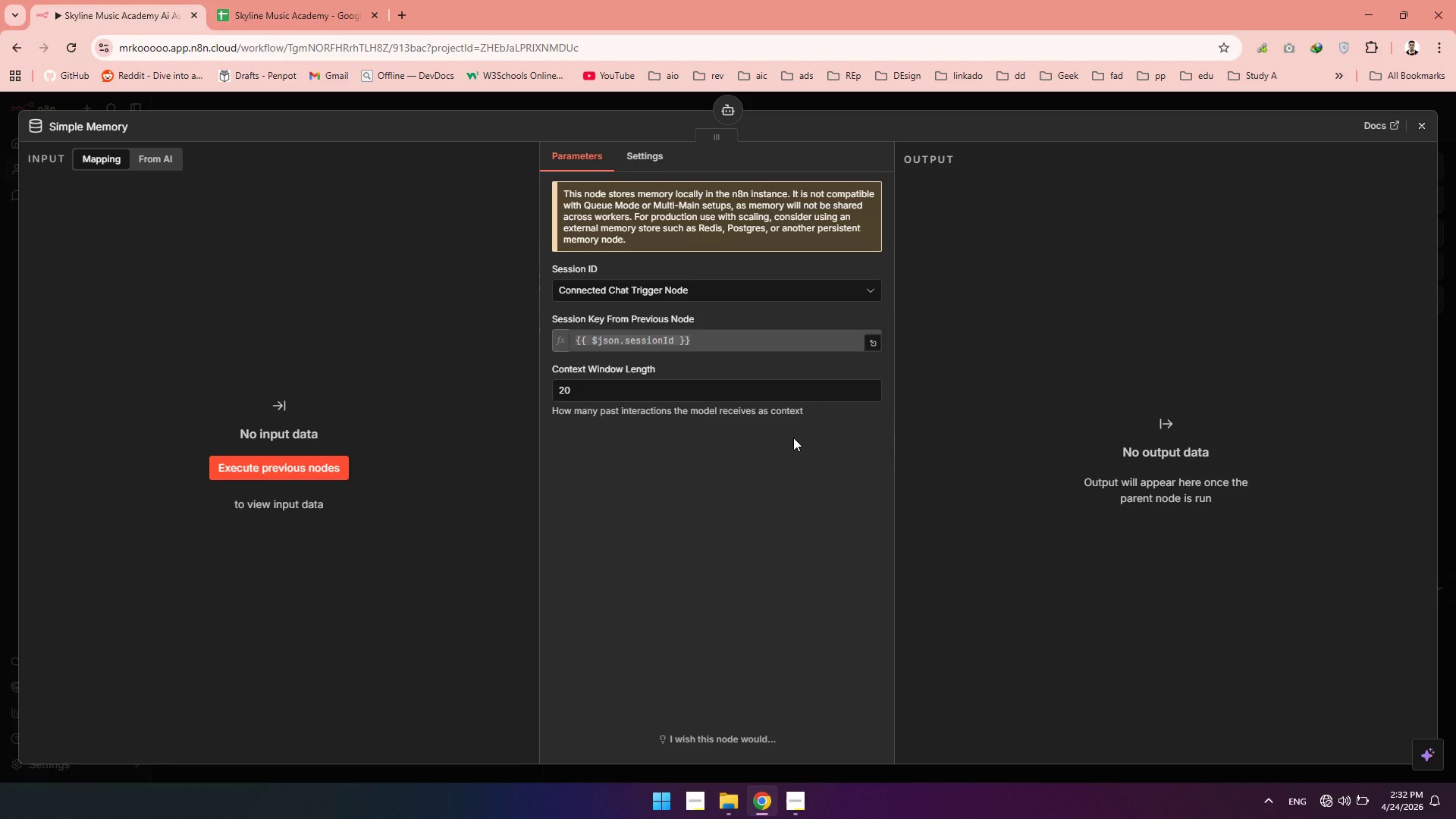 
double_click([880, 443])
 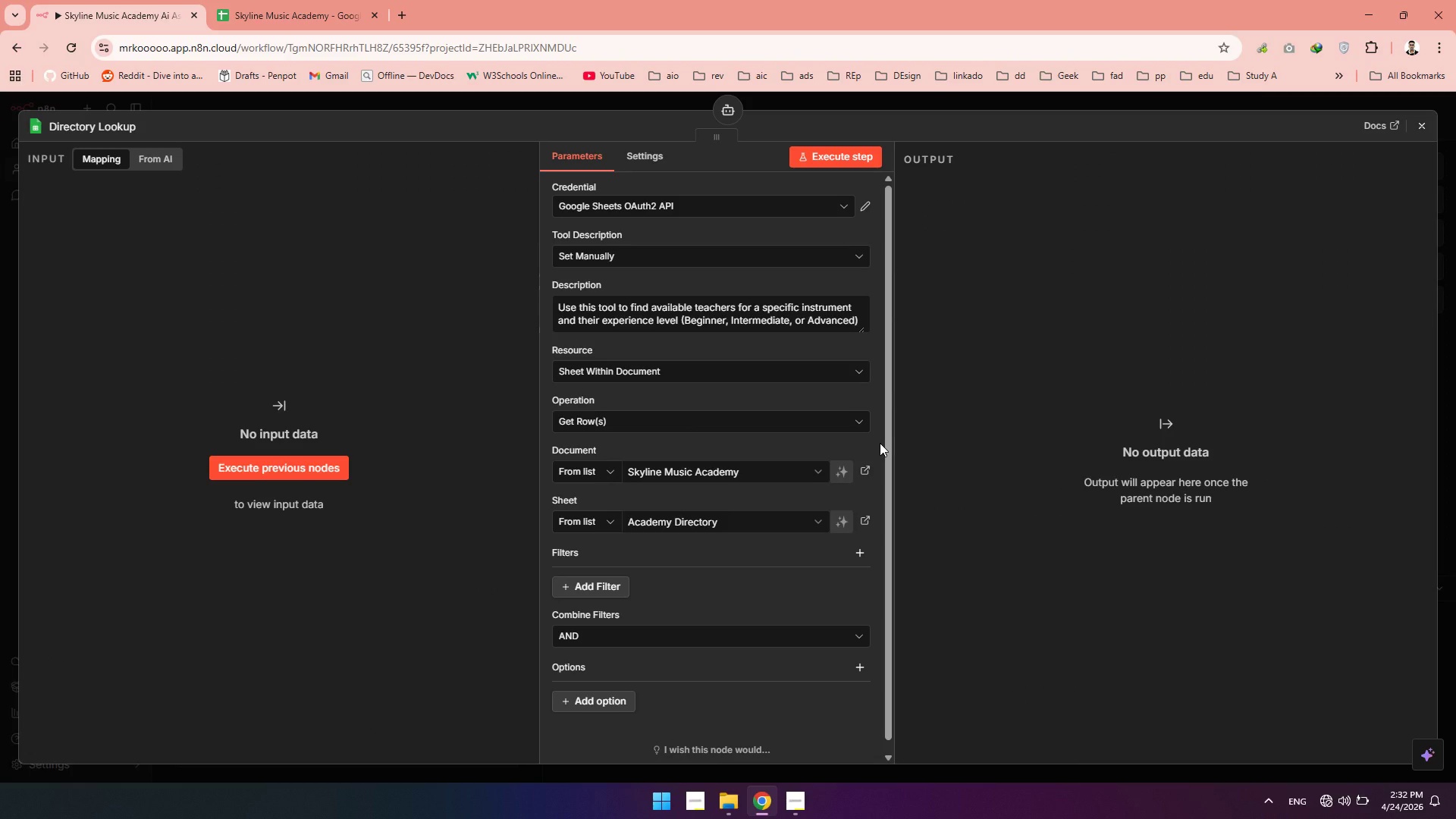 
wait(17.67)
 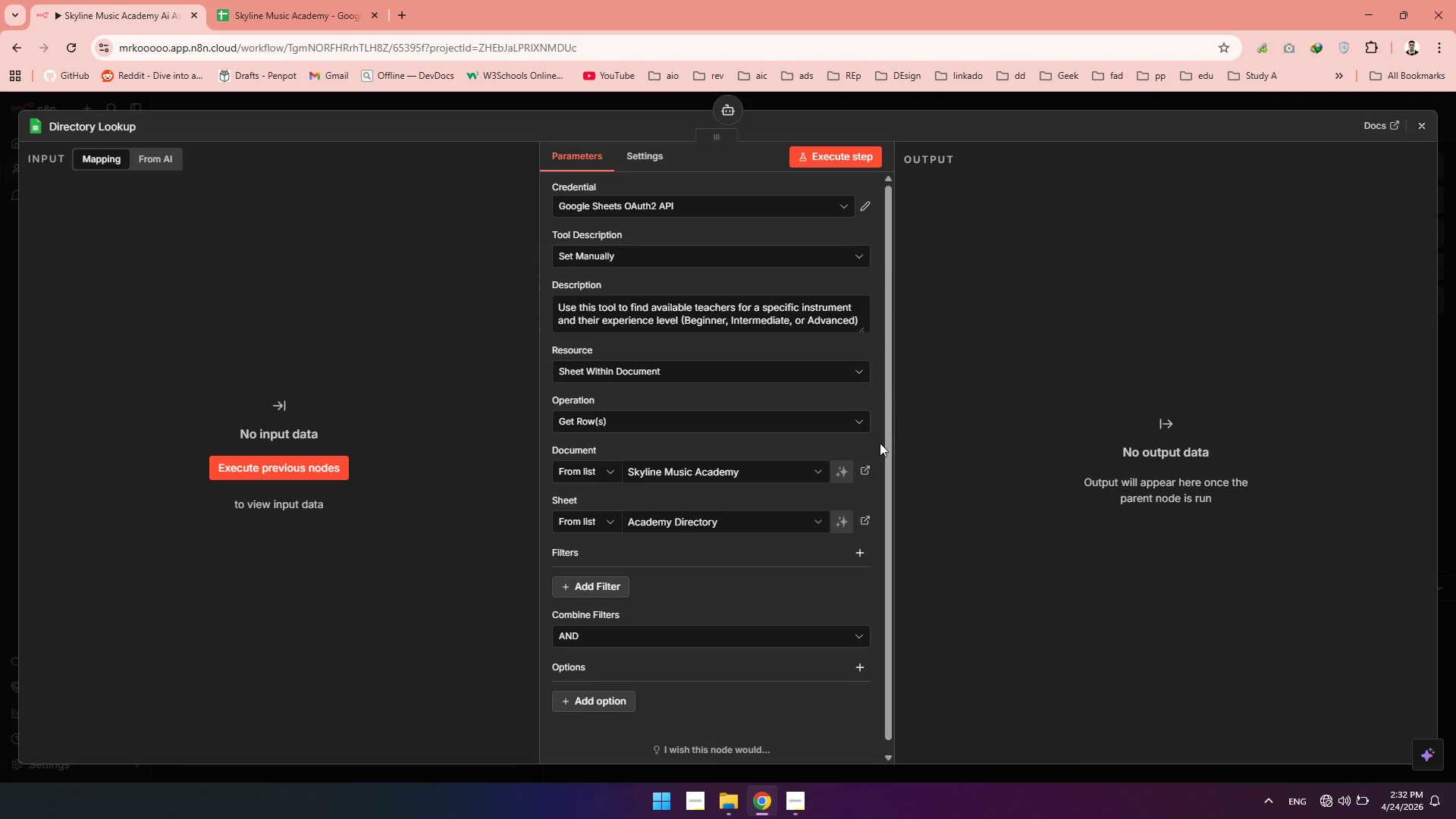 
left_click([792, 798])